 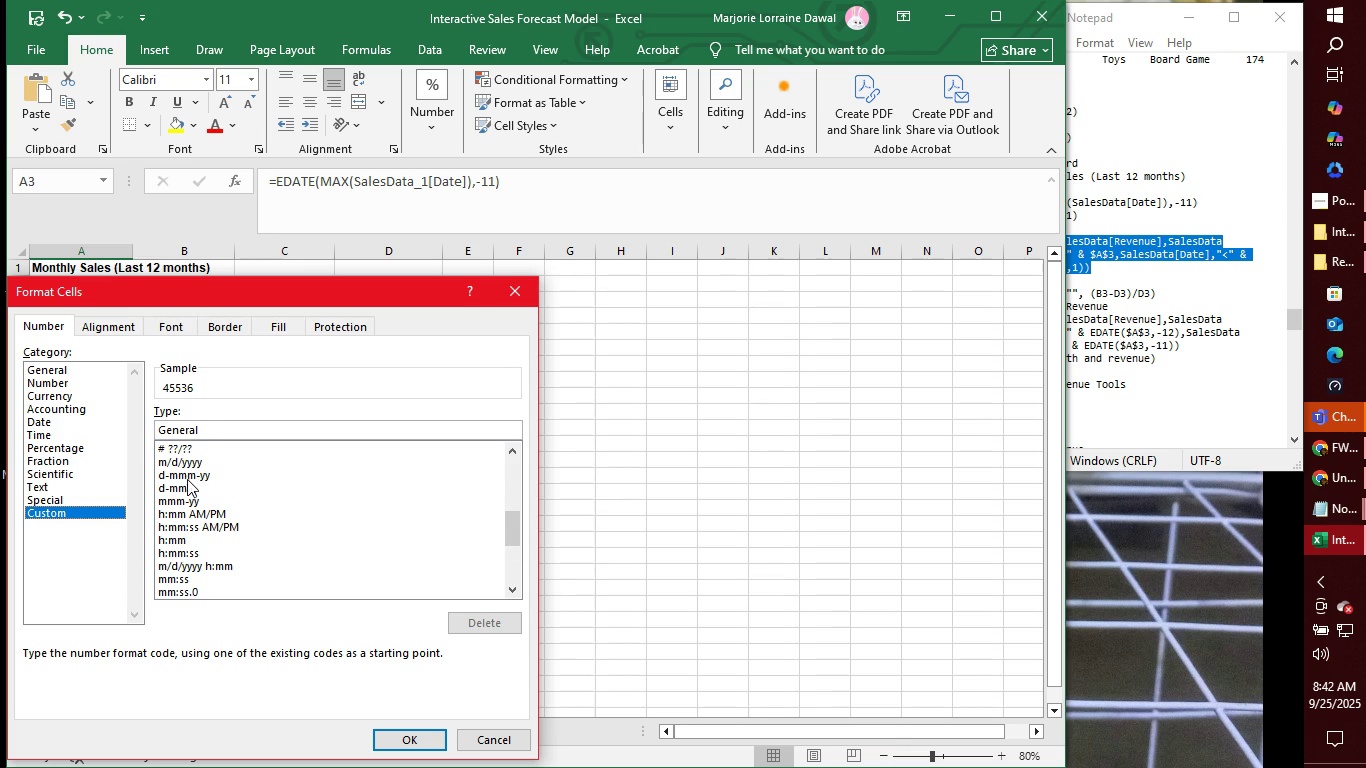 
left_click([187, 475])
 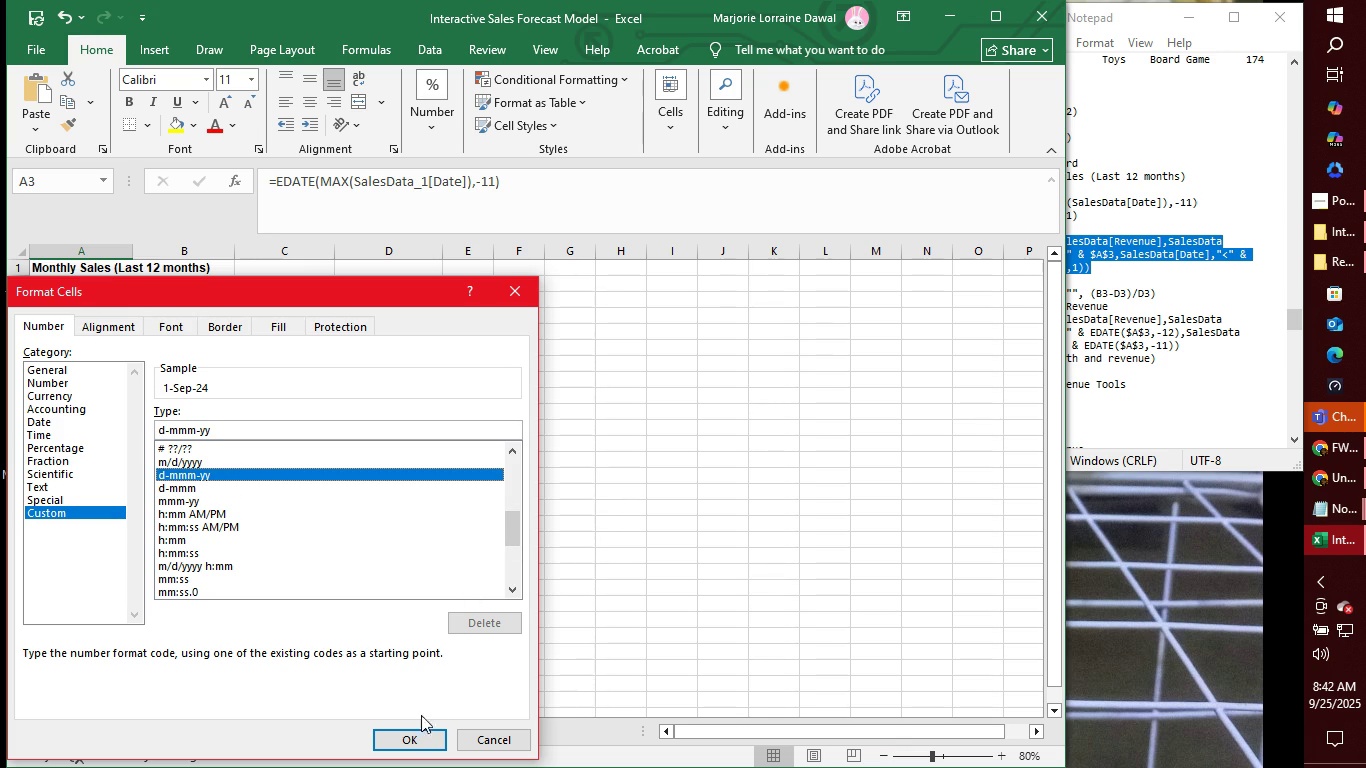 
left_click([416, 730])
 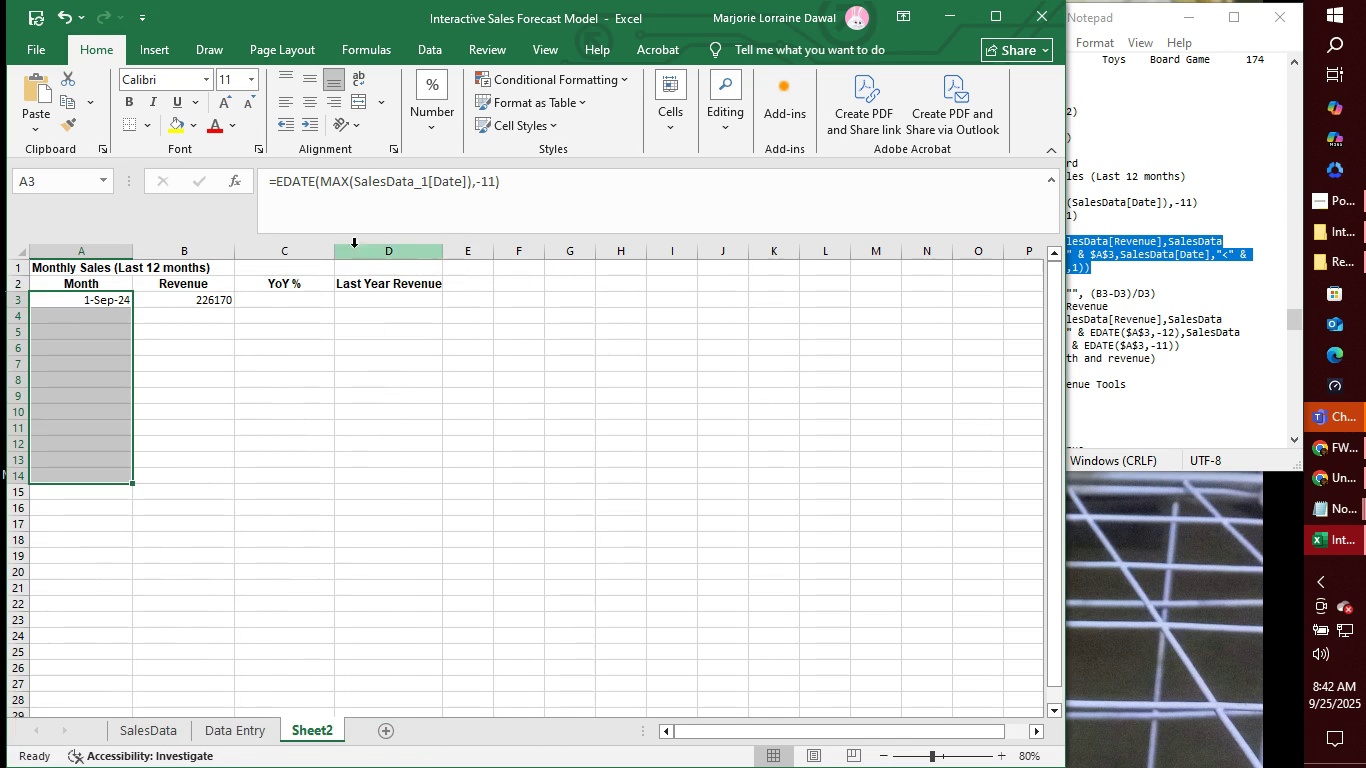 
left_click([447, 213])
 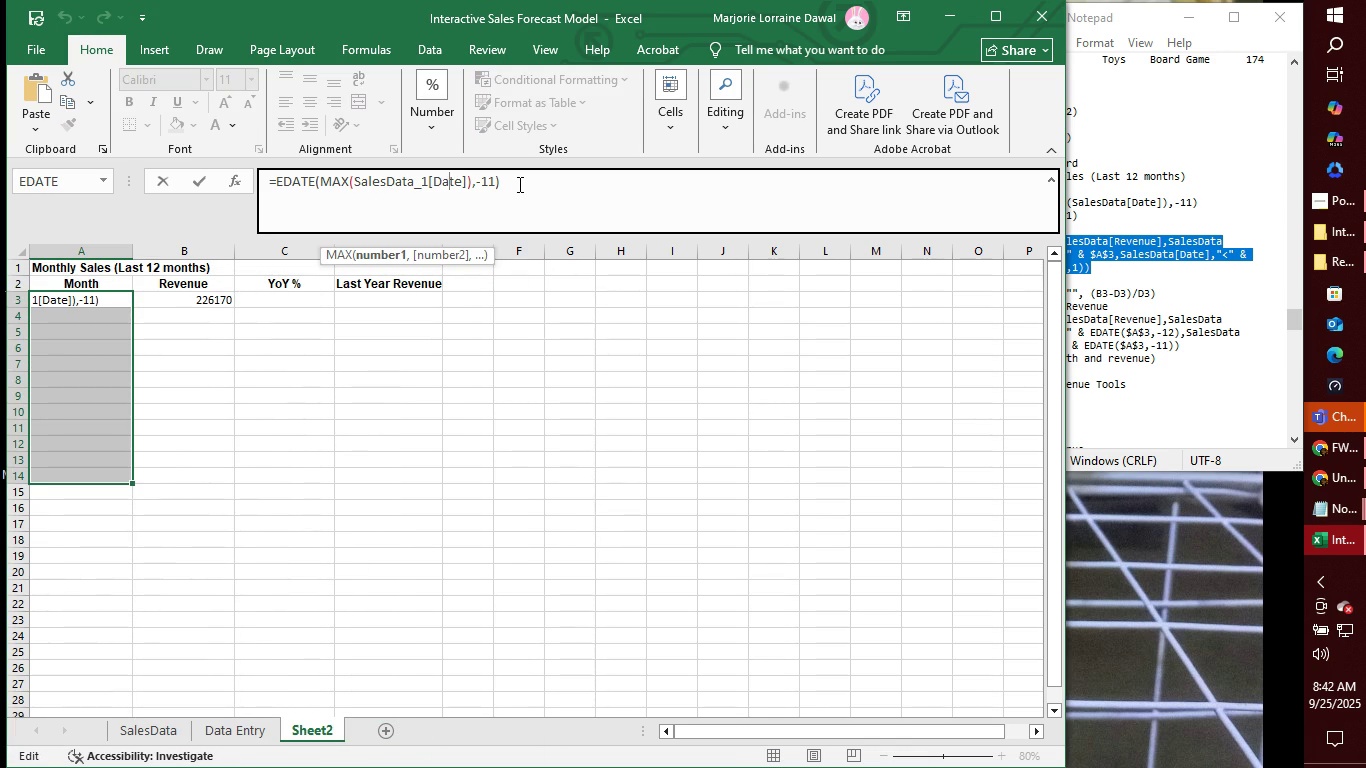 
left_click([518, 184])
 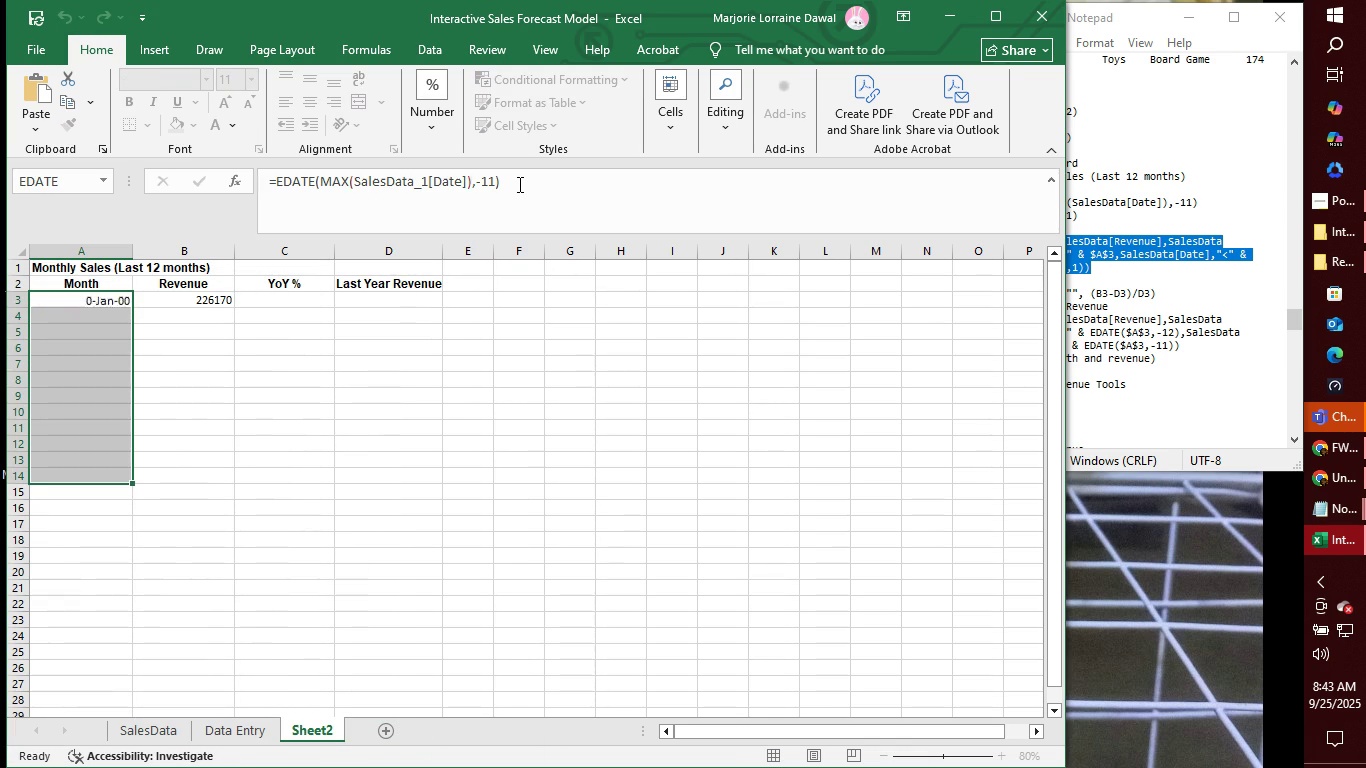 
key(Enter)
 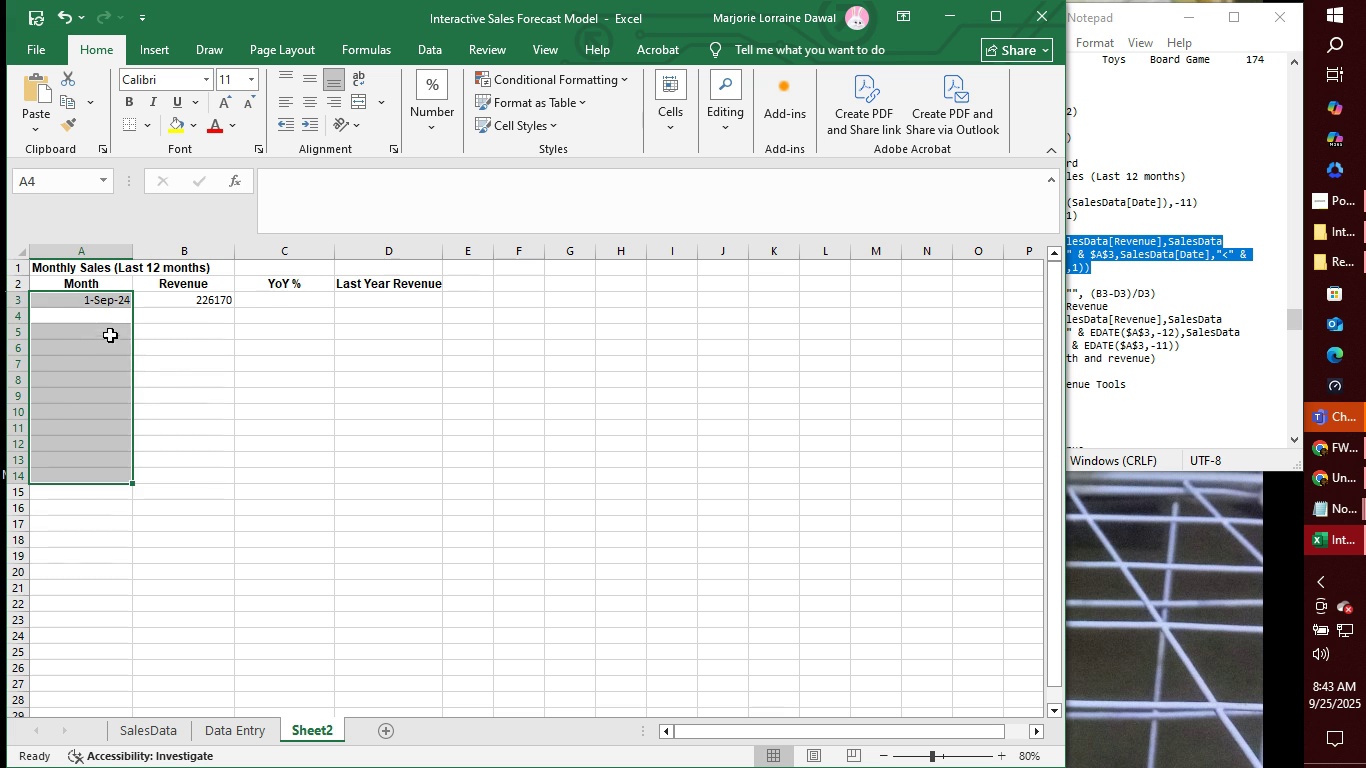 
left_click([106, 317])
 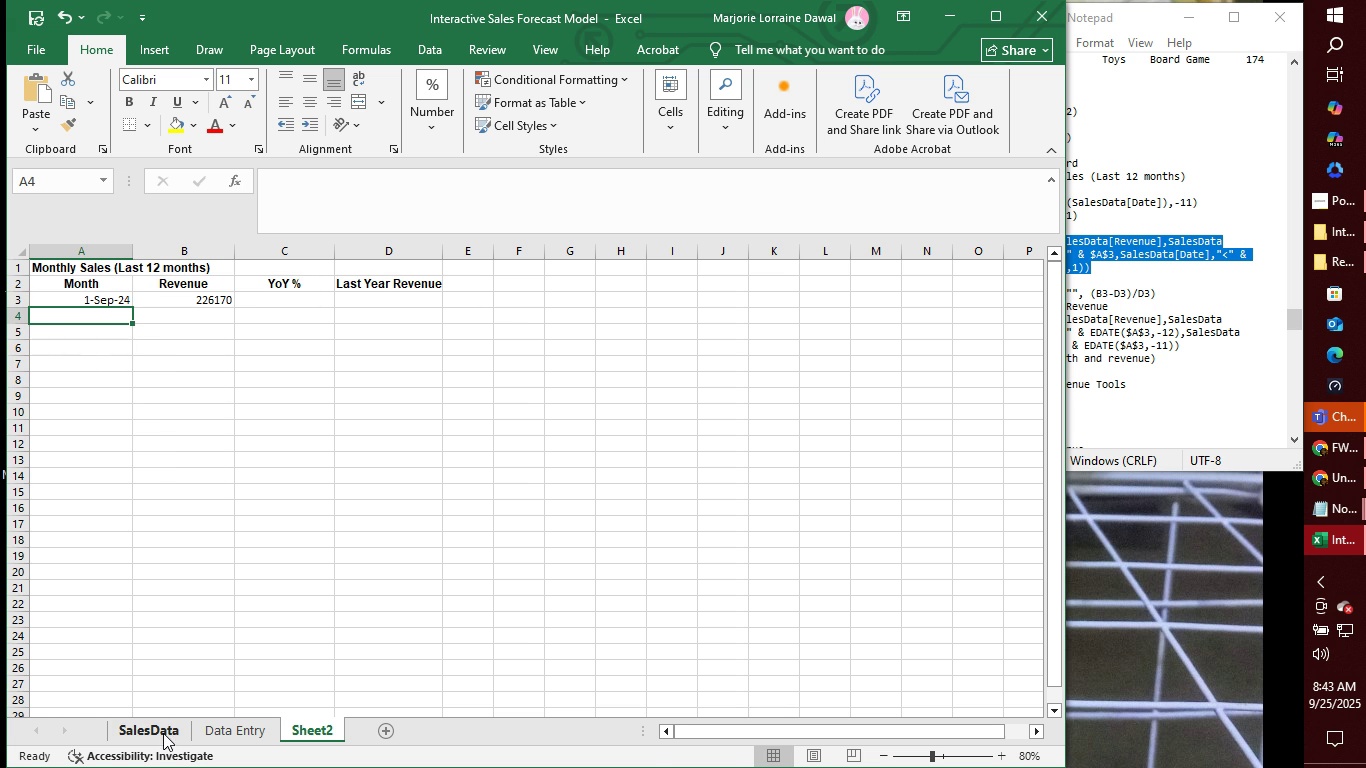 
wait(7.59)
 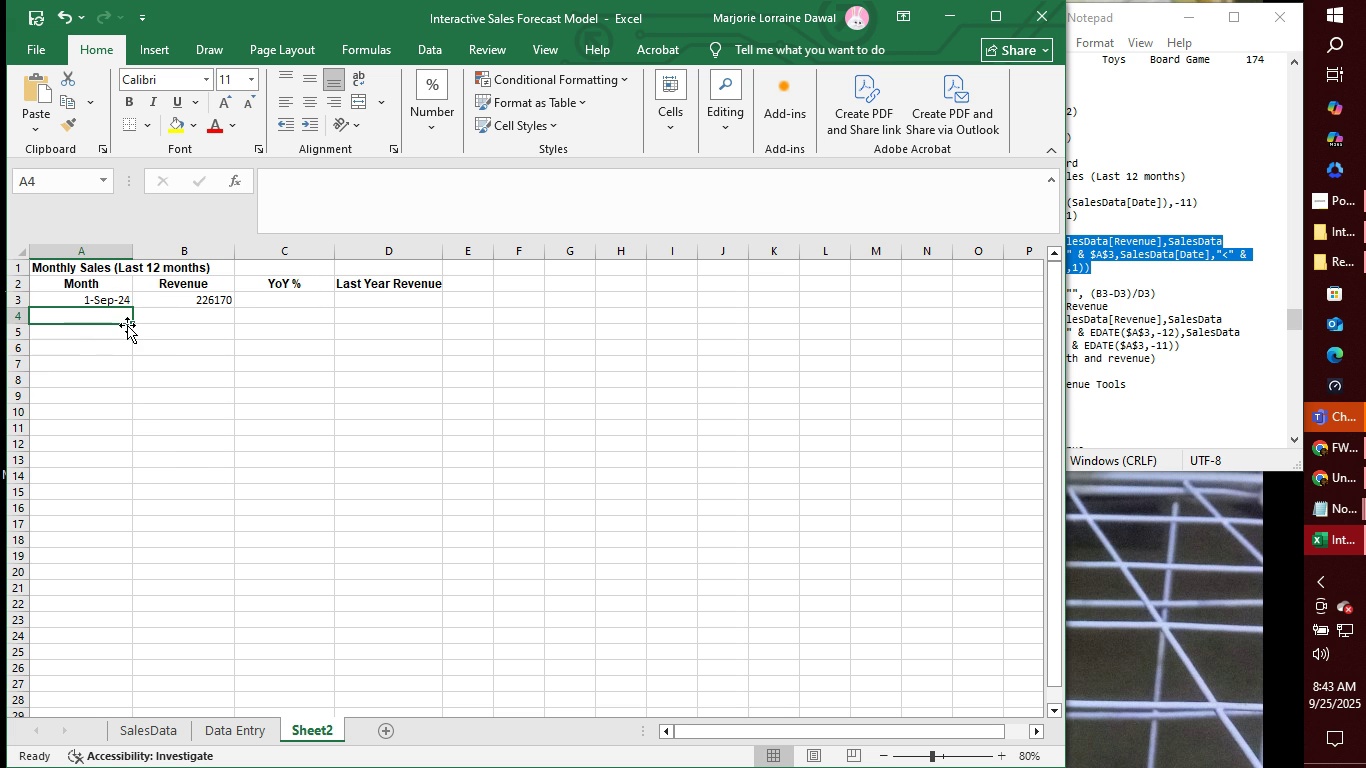 
left_click([163, 733])
 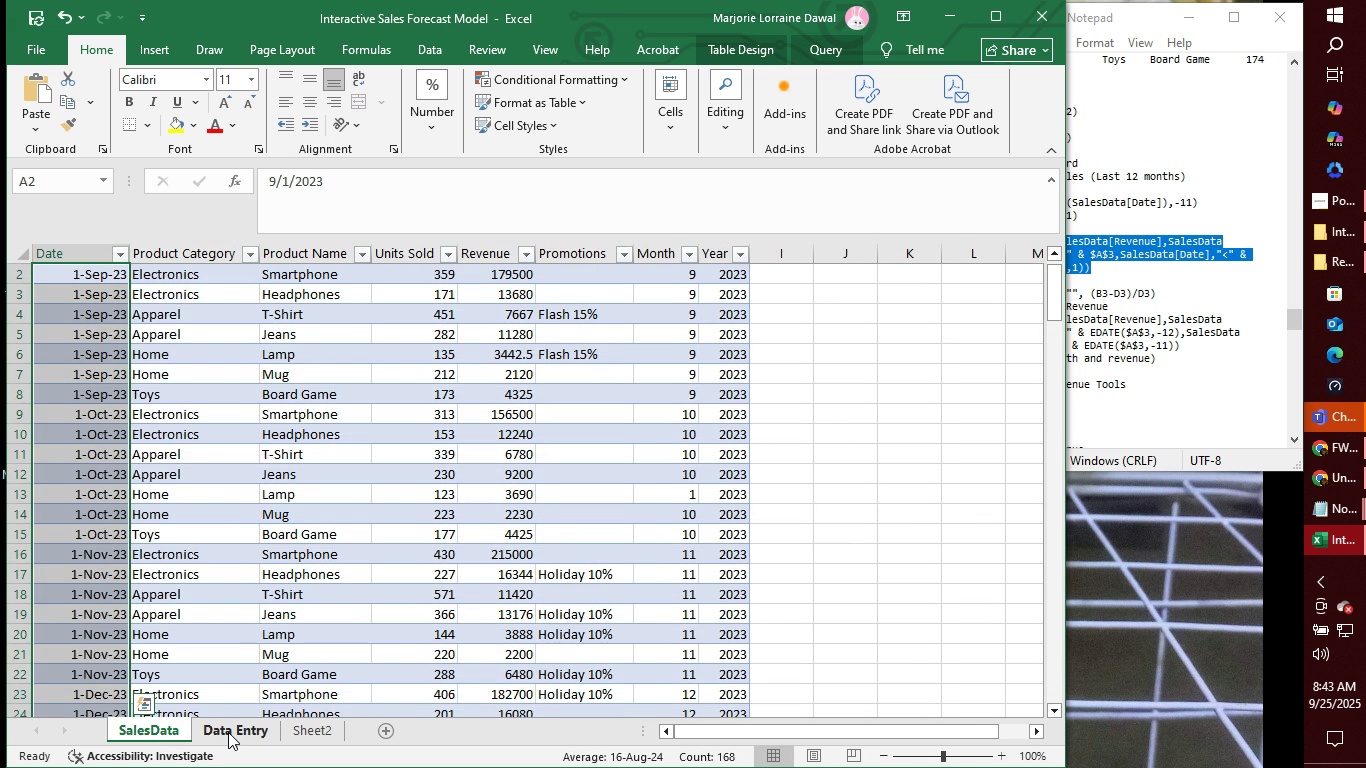 
left_click([228, 732])
 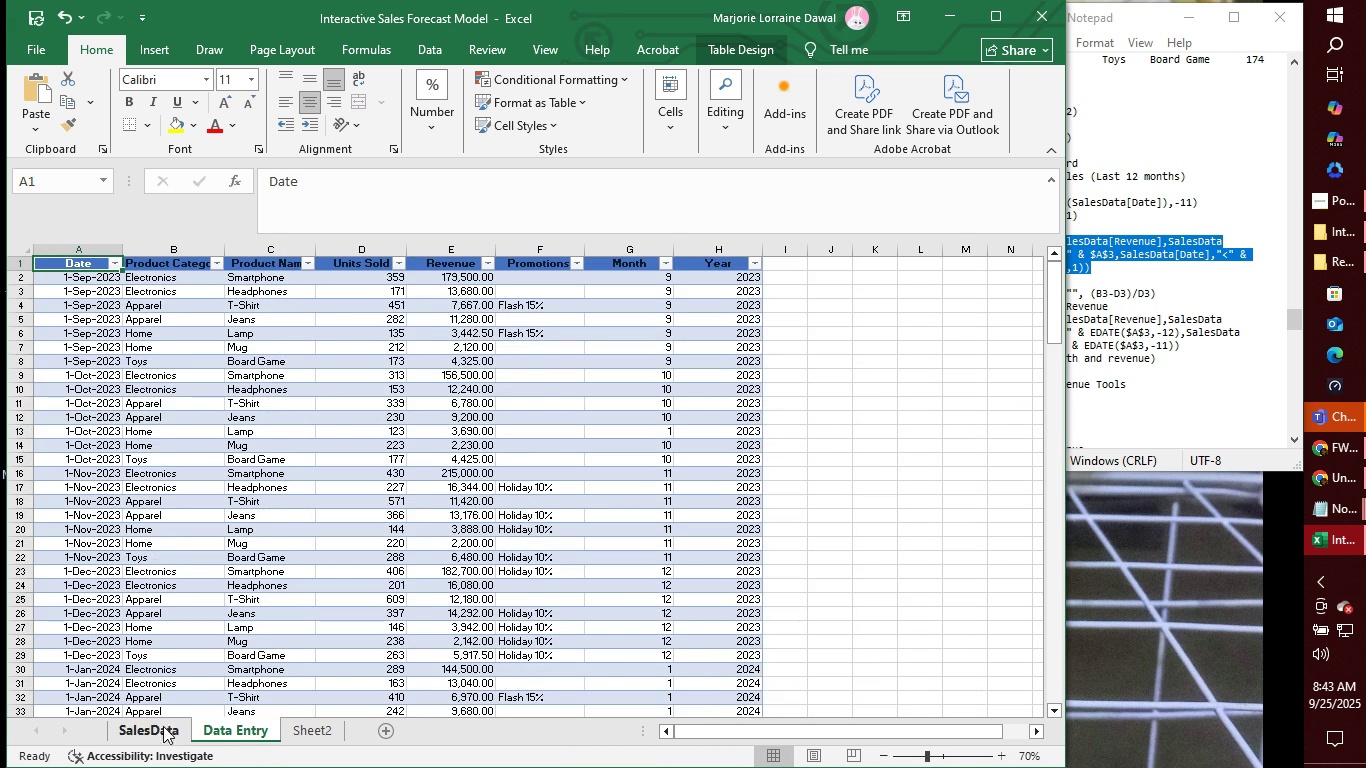 
left_click([154, 725])
 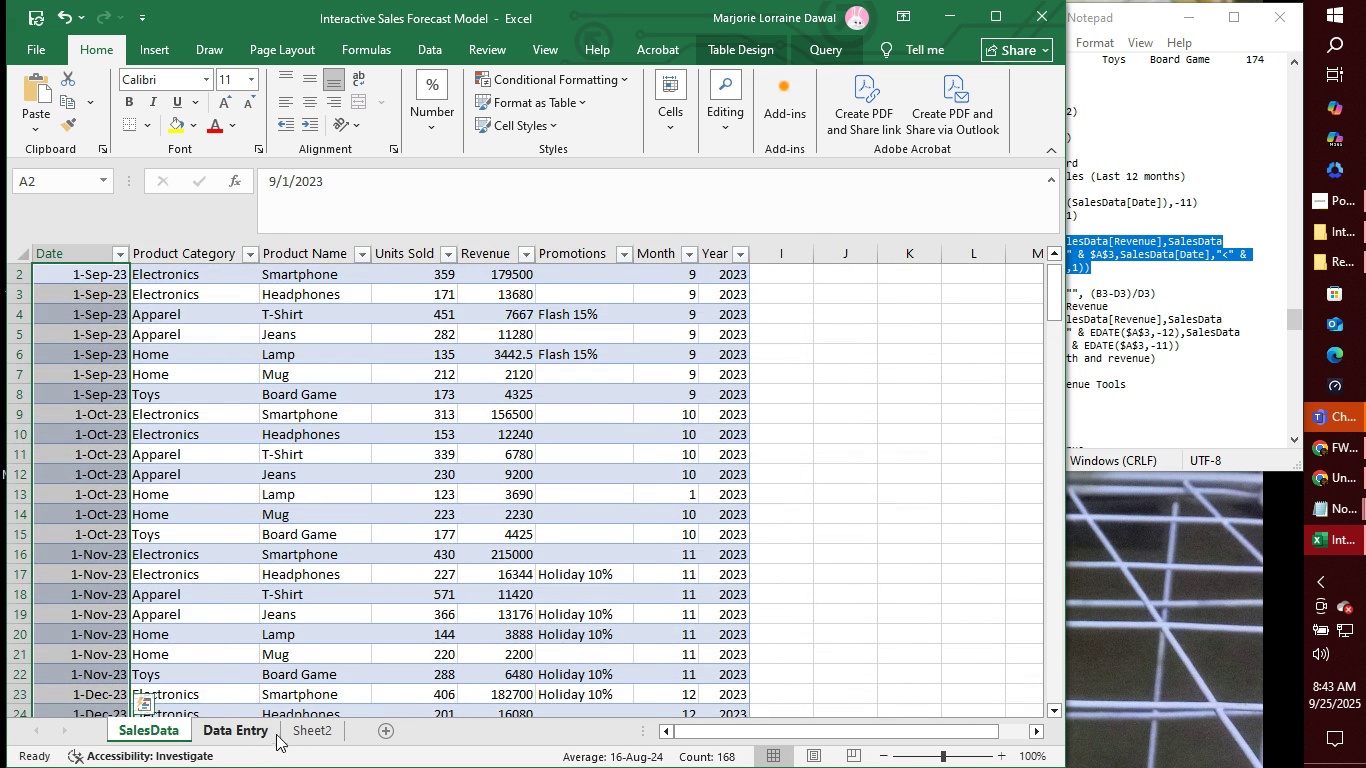 
left_click([252, 730])
 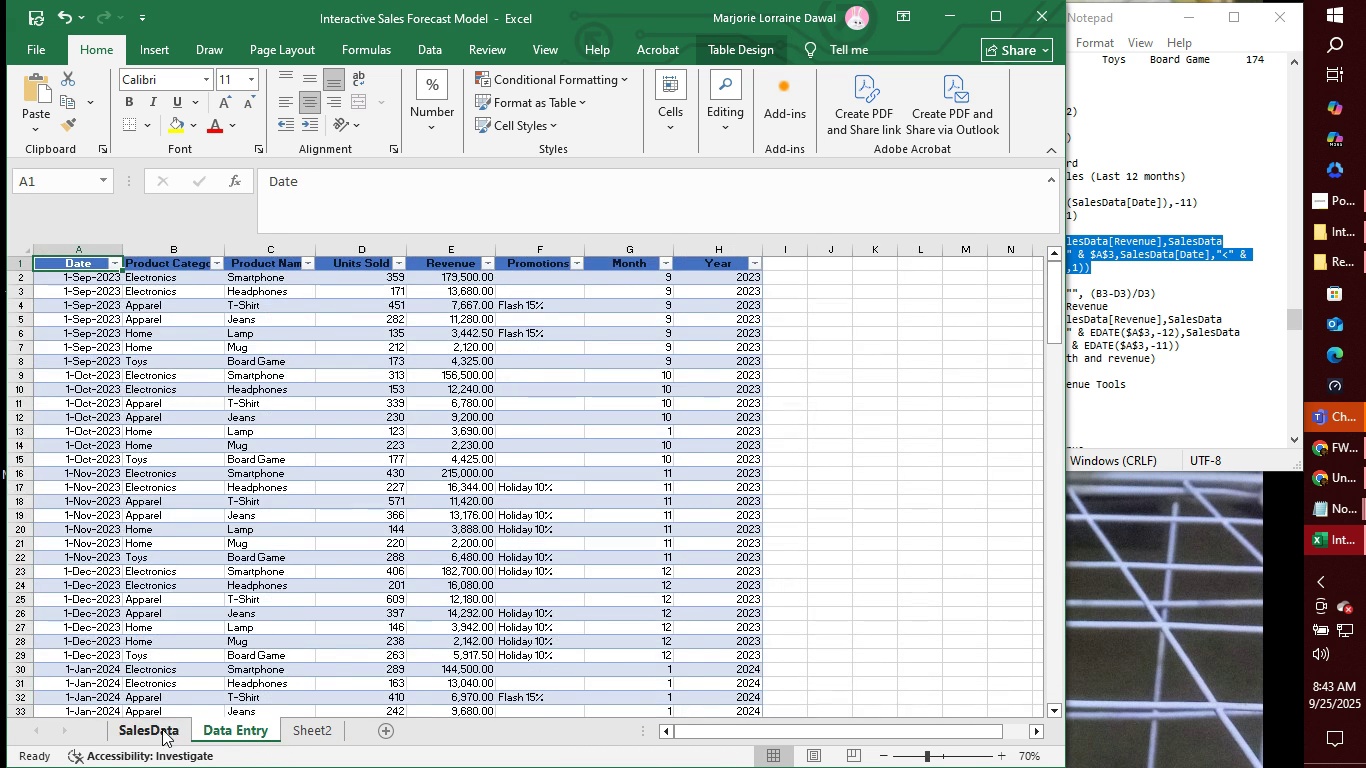 
left_click([162, 729])
 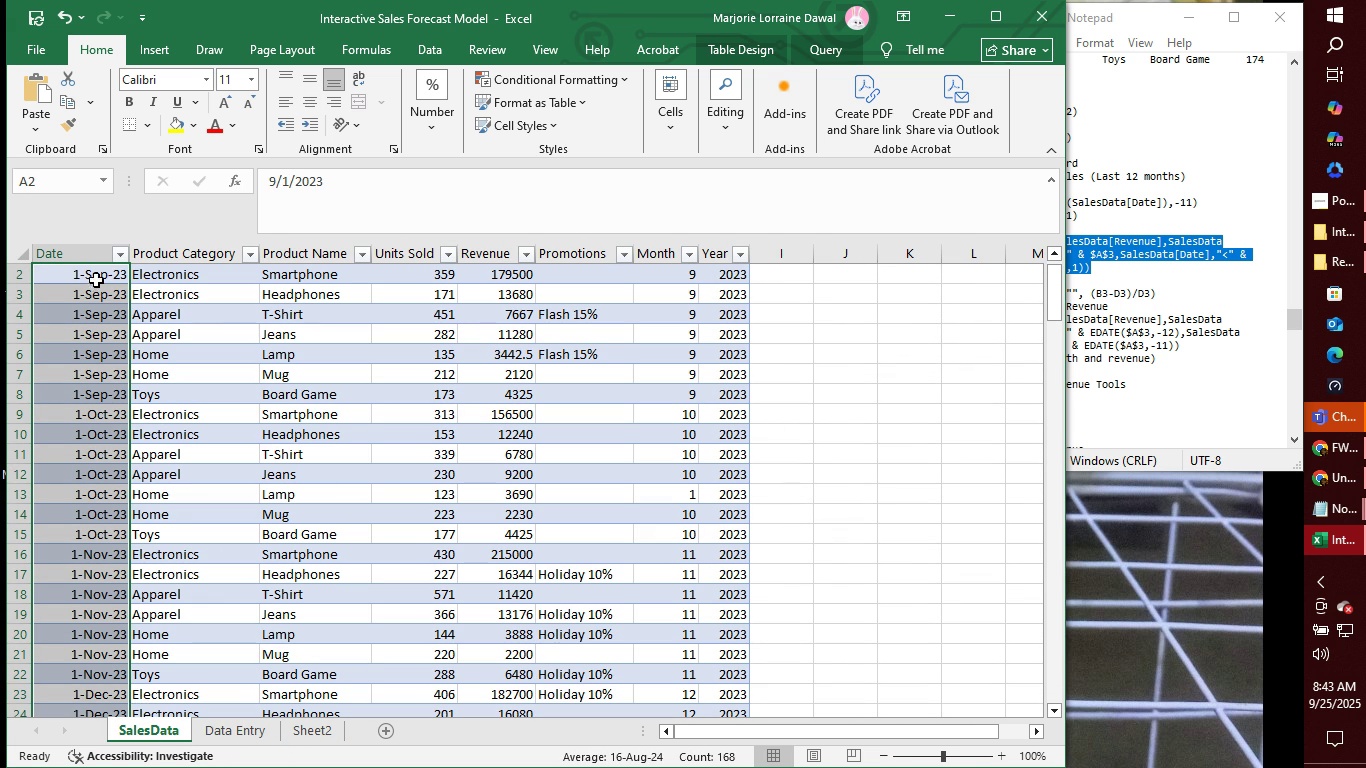 
mouse_move([266, 738])
 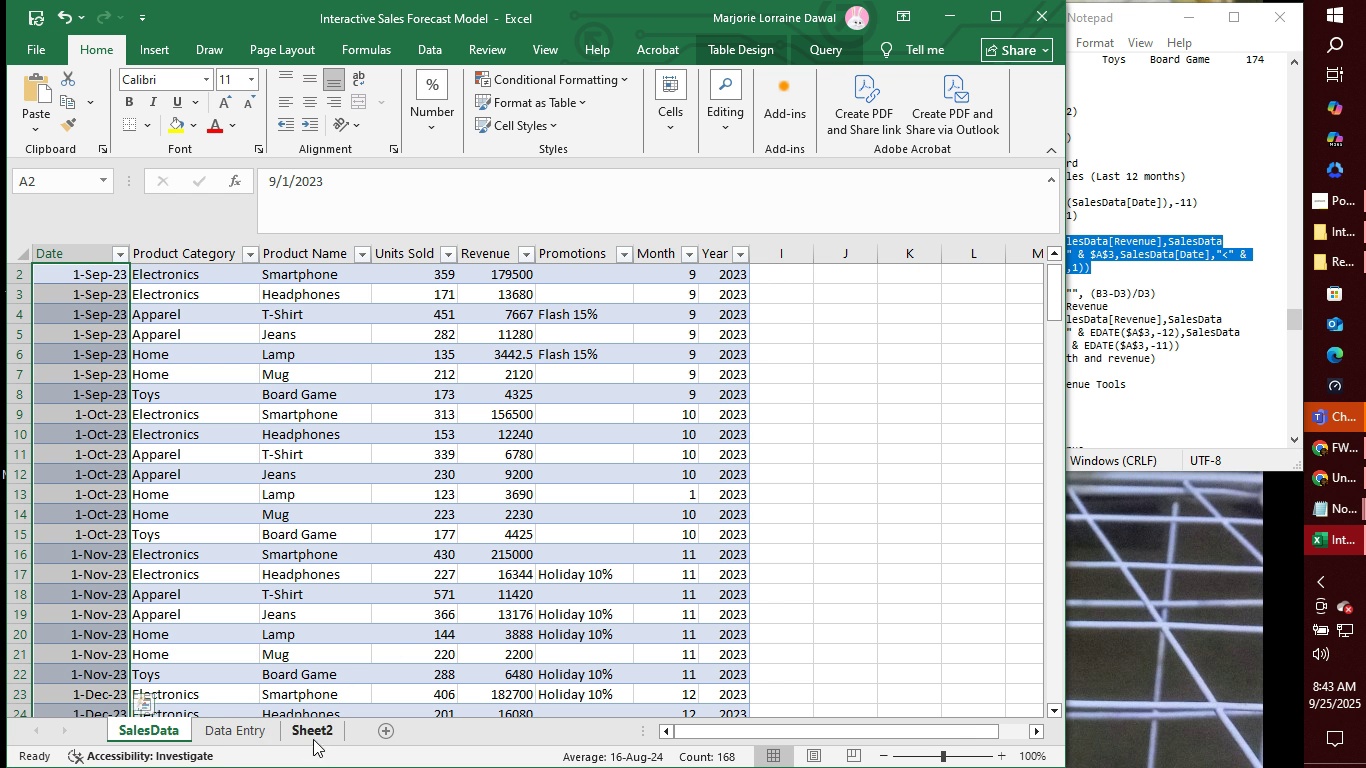 
left_click([313, 739])
 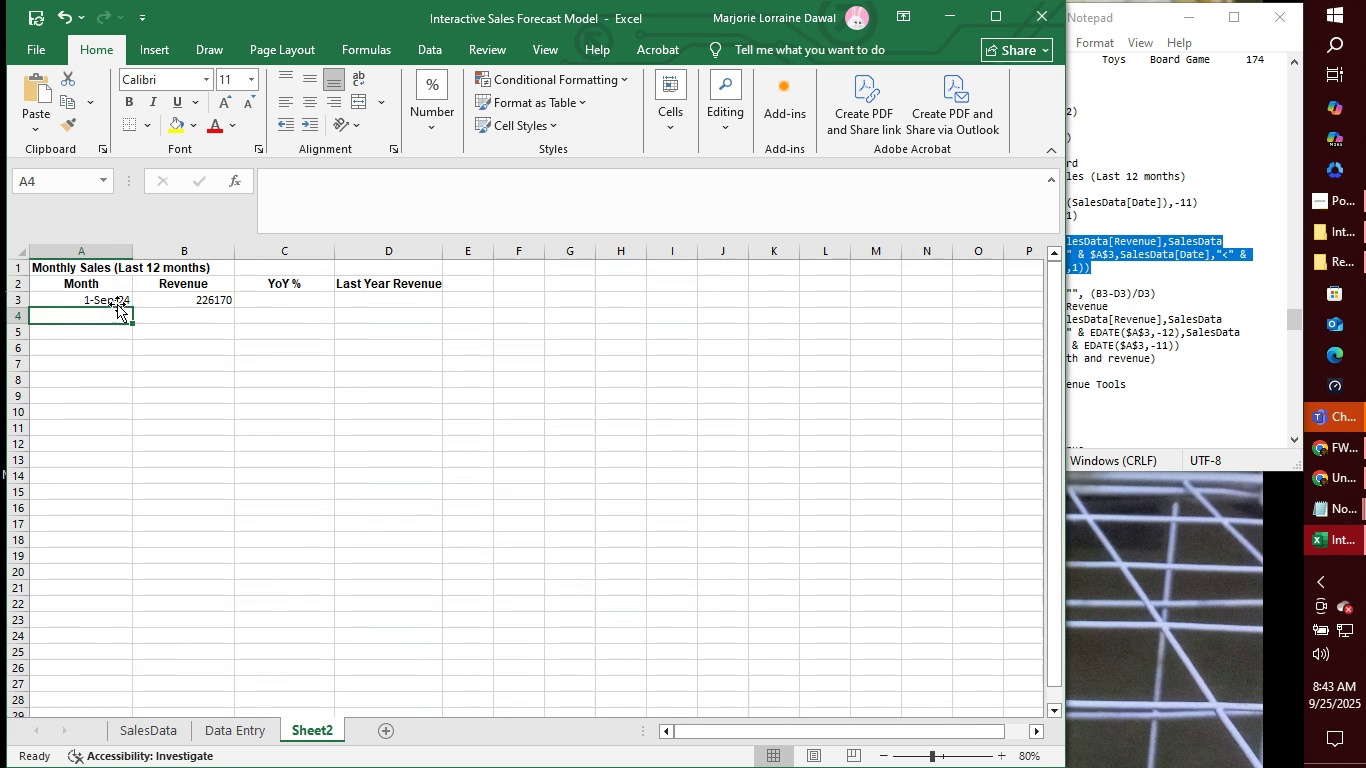 
left_click([115, 303])
 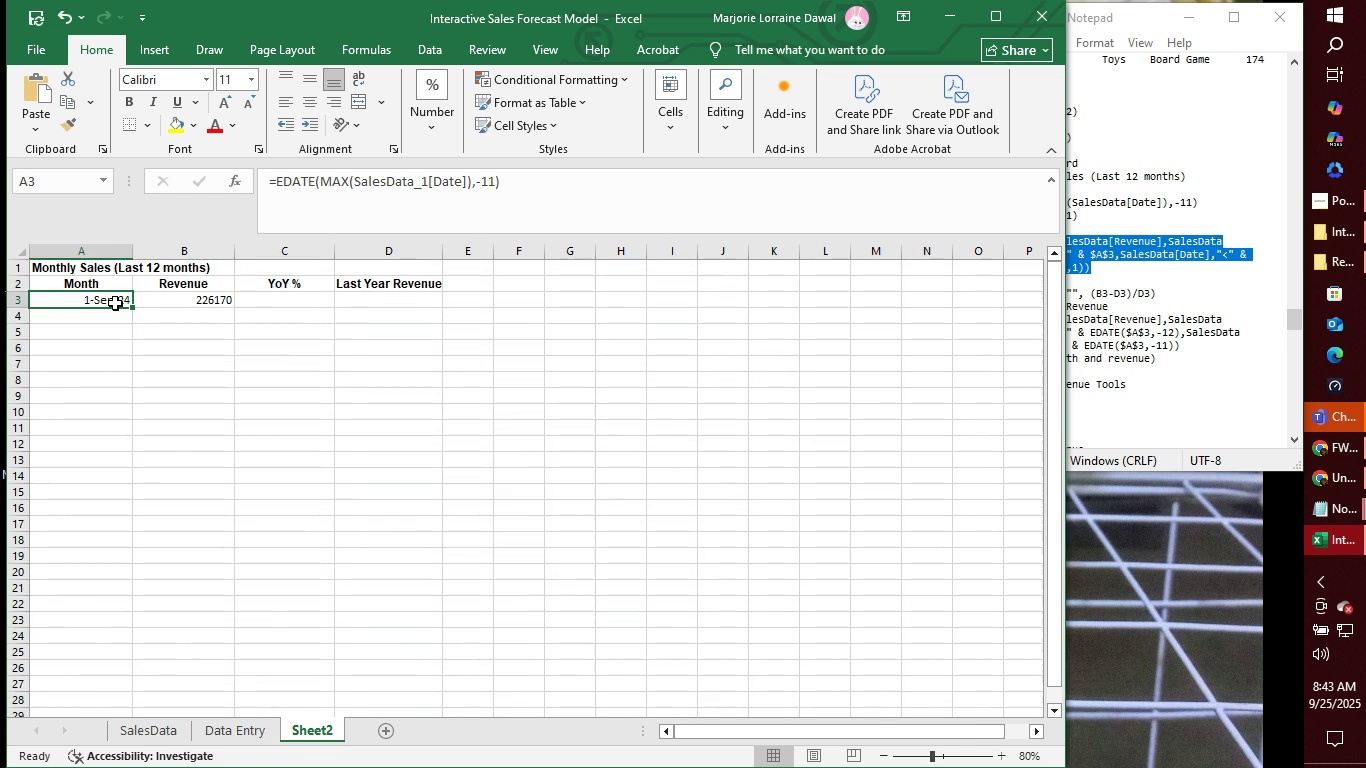 
right_click([115, 303])
 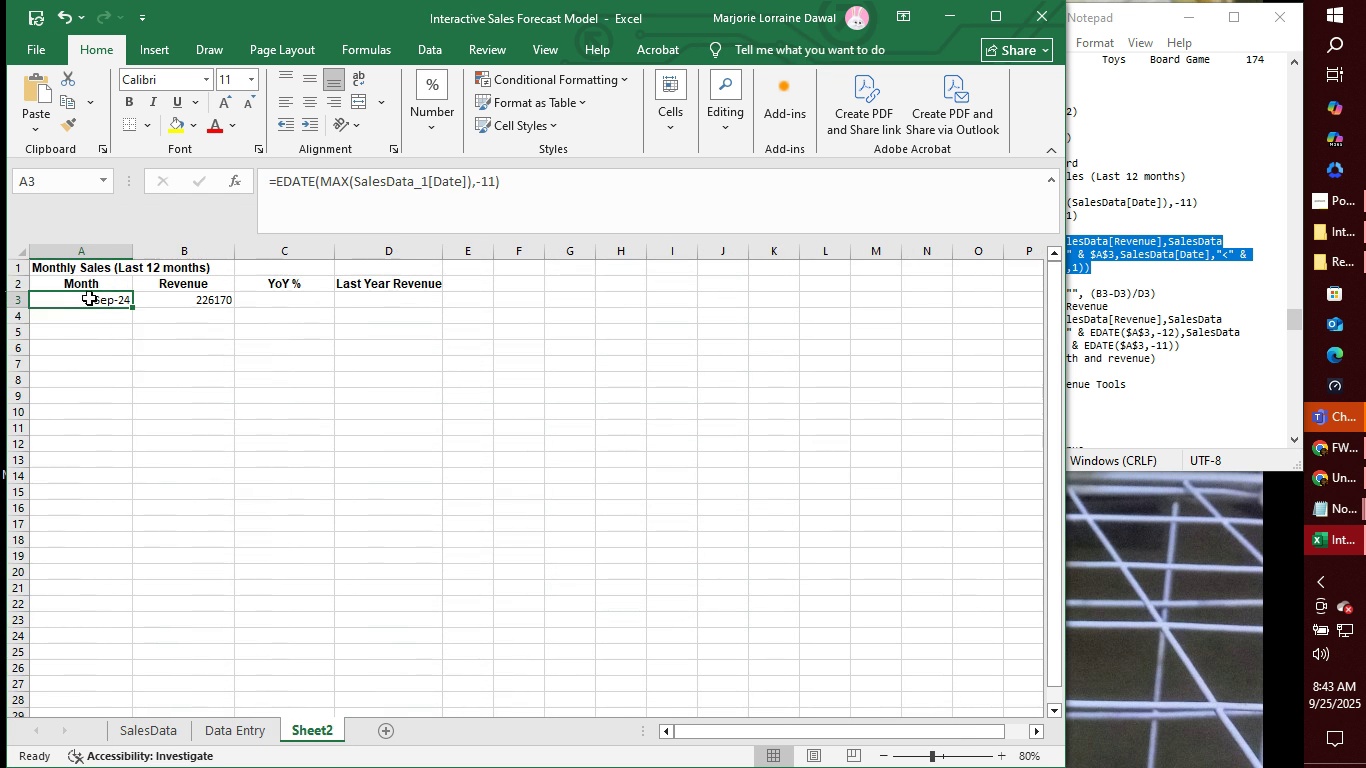 
left_click([89, 298])